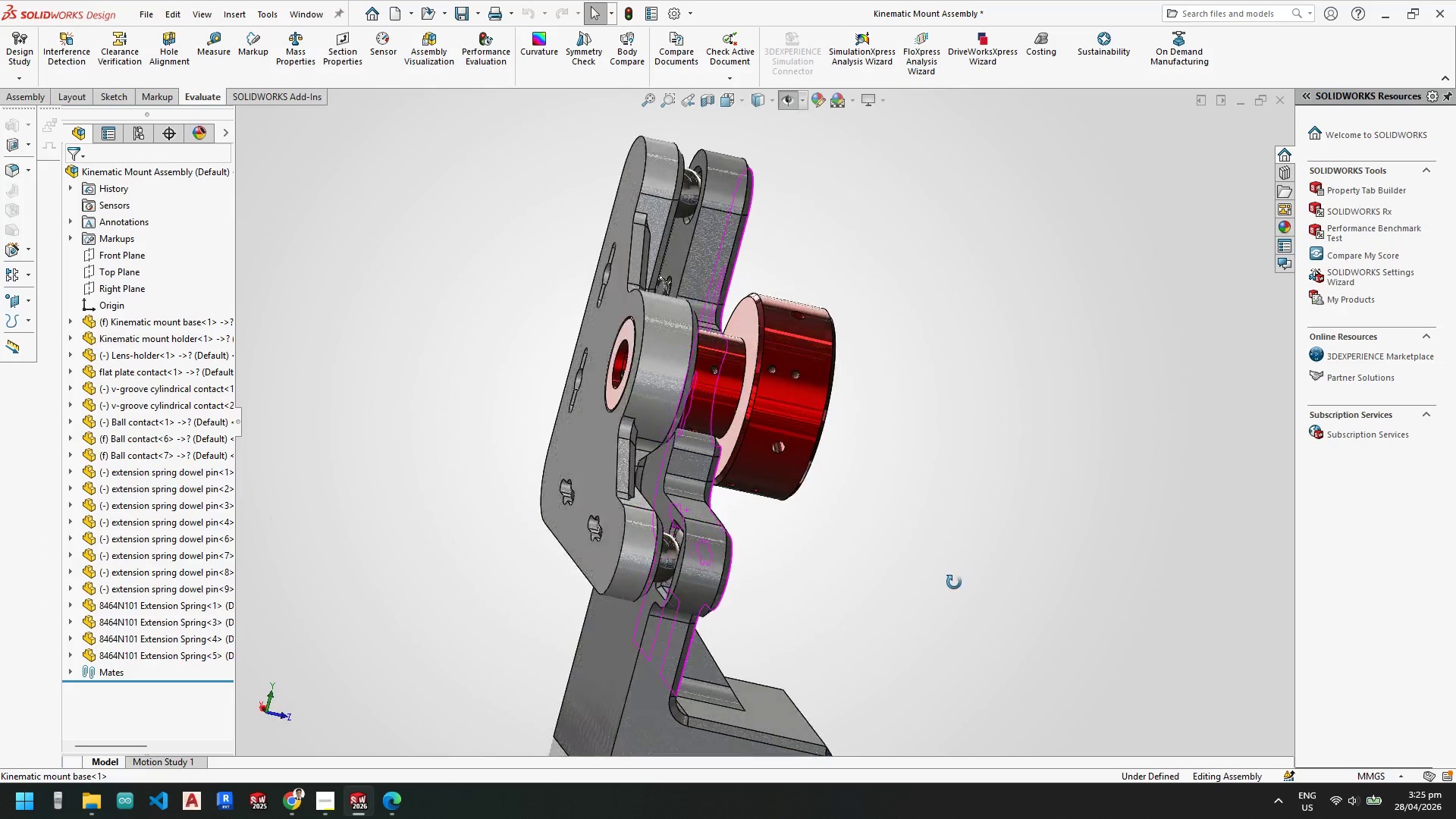 
scroll: coordinate [648, 360], scroll_direction: down, amount: 14.0
 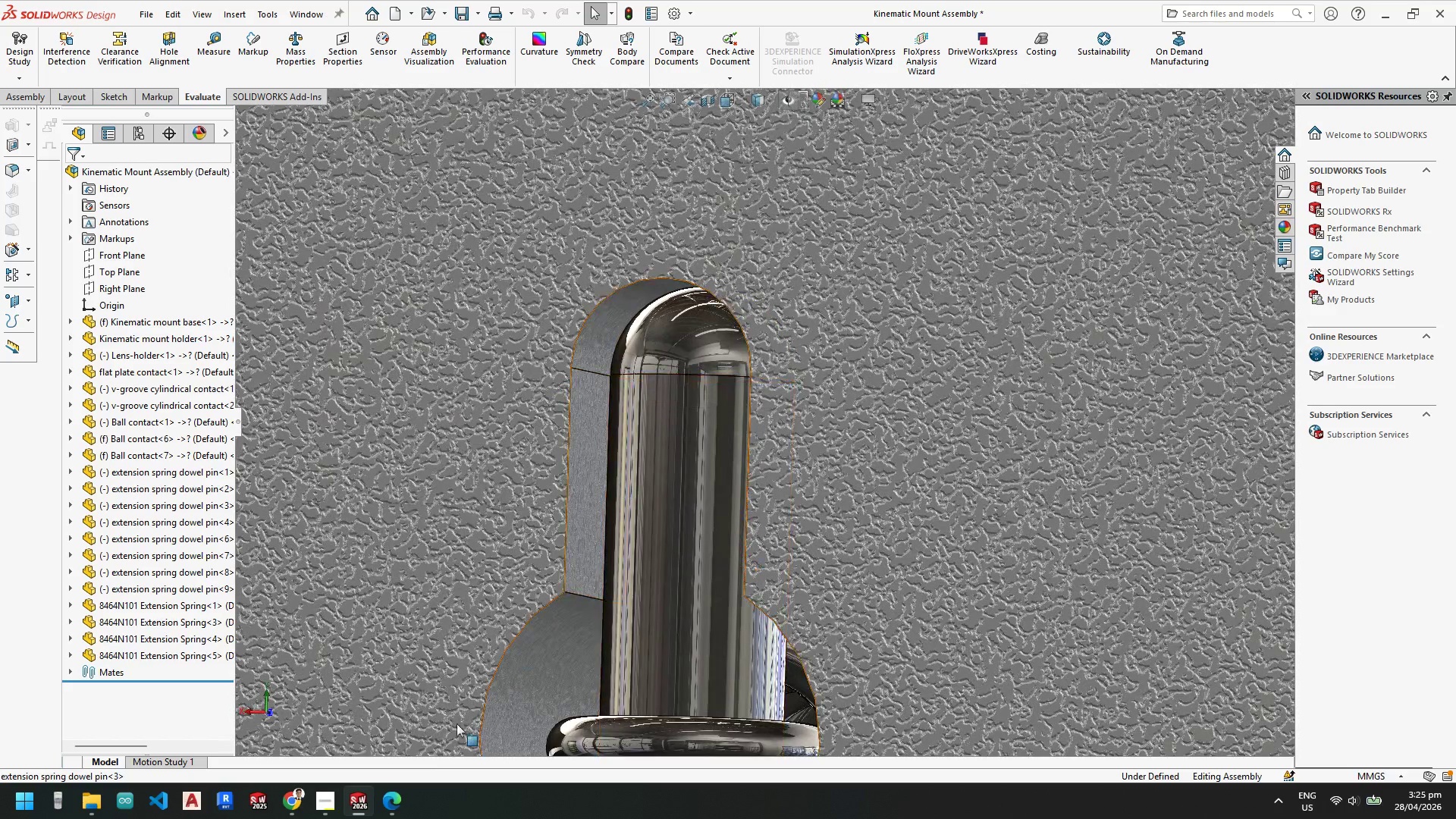 
left_click([400, 799])
 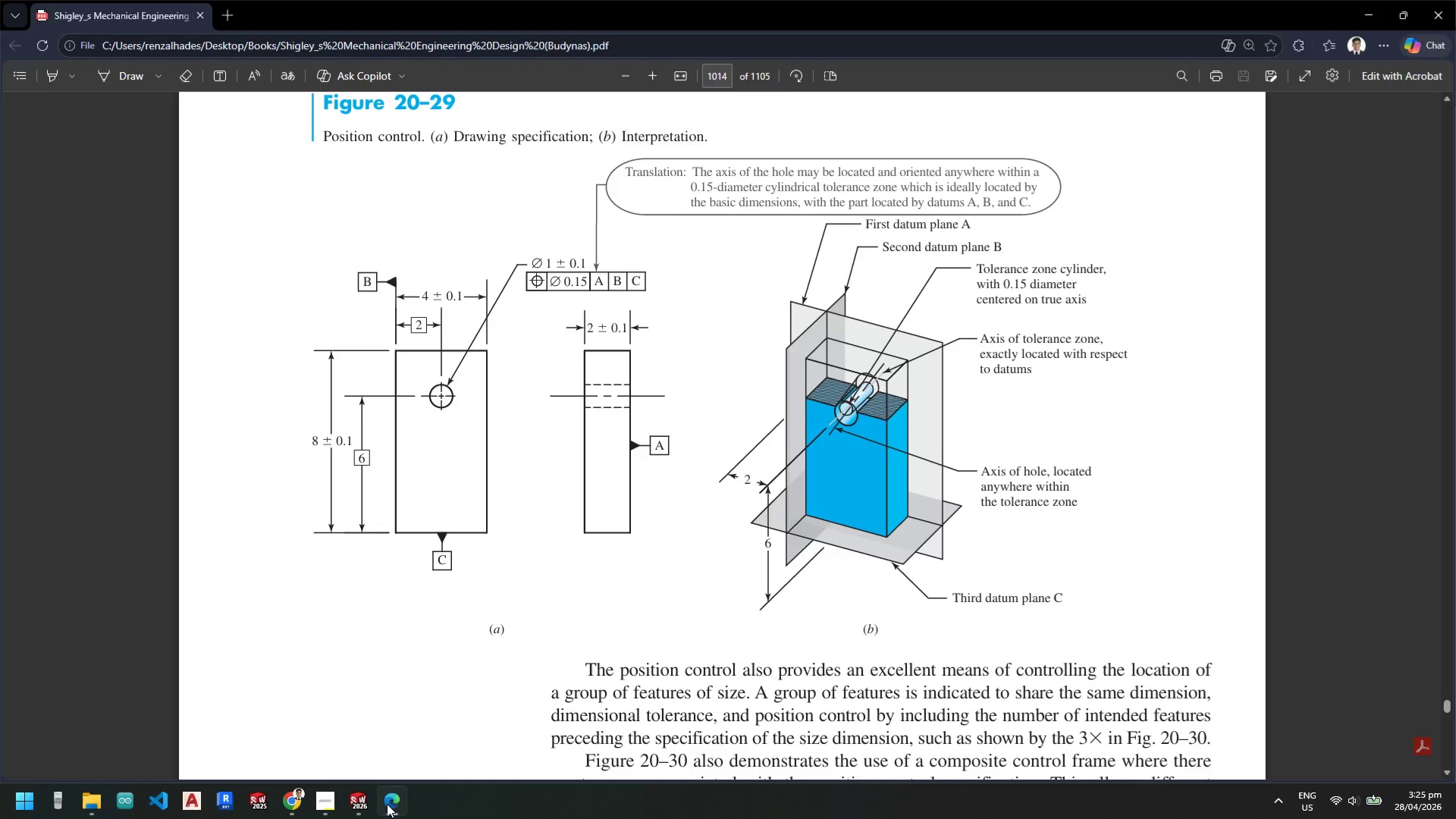 
double_click([357, 805])
 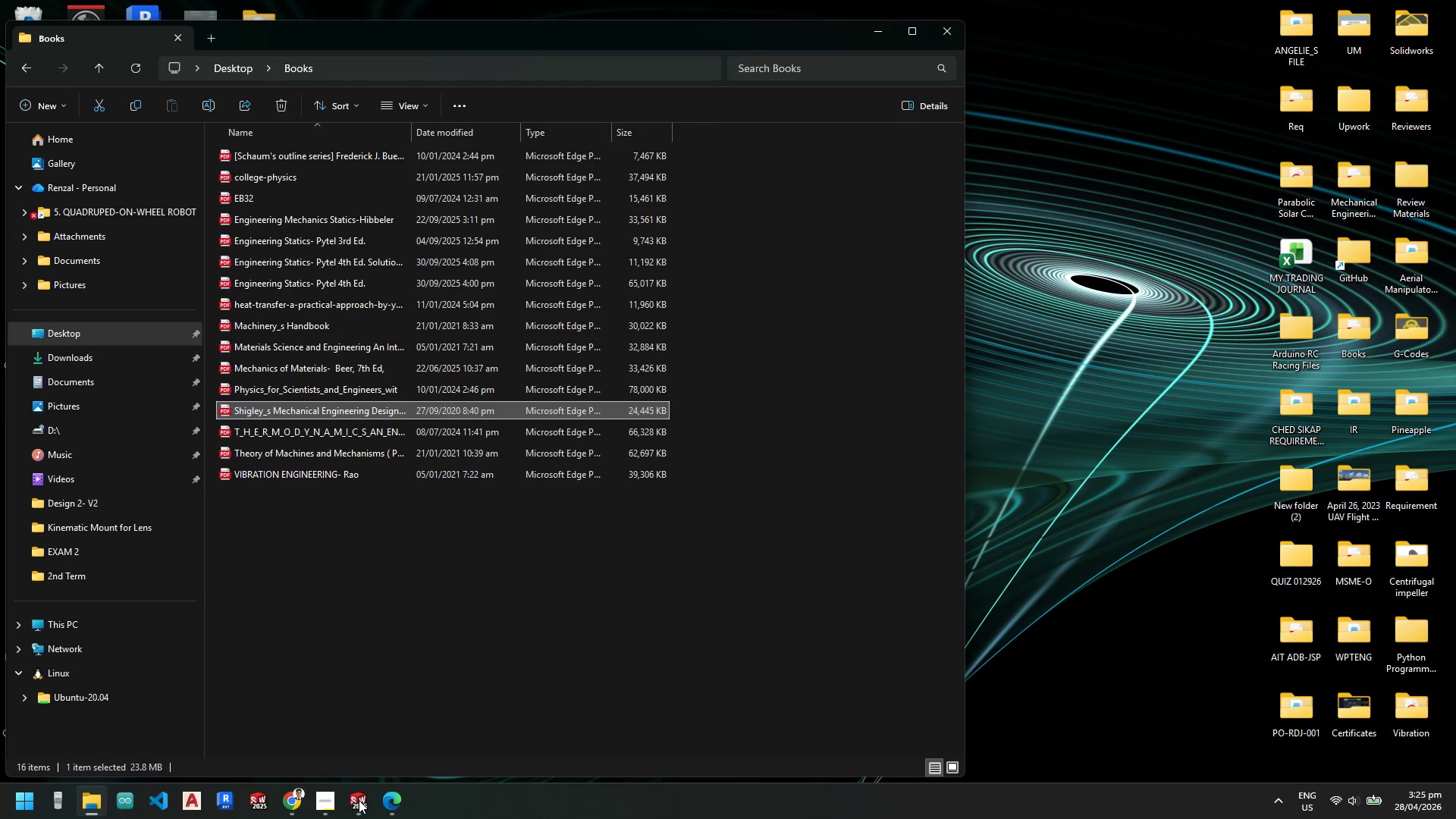 
left_click([316, 802])